 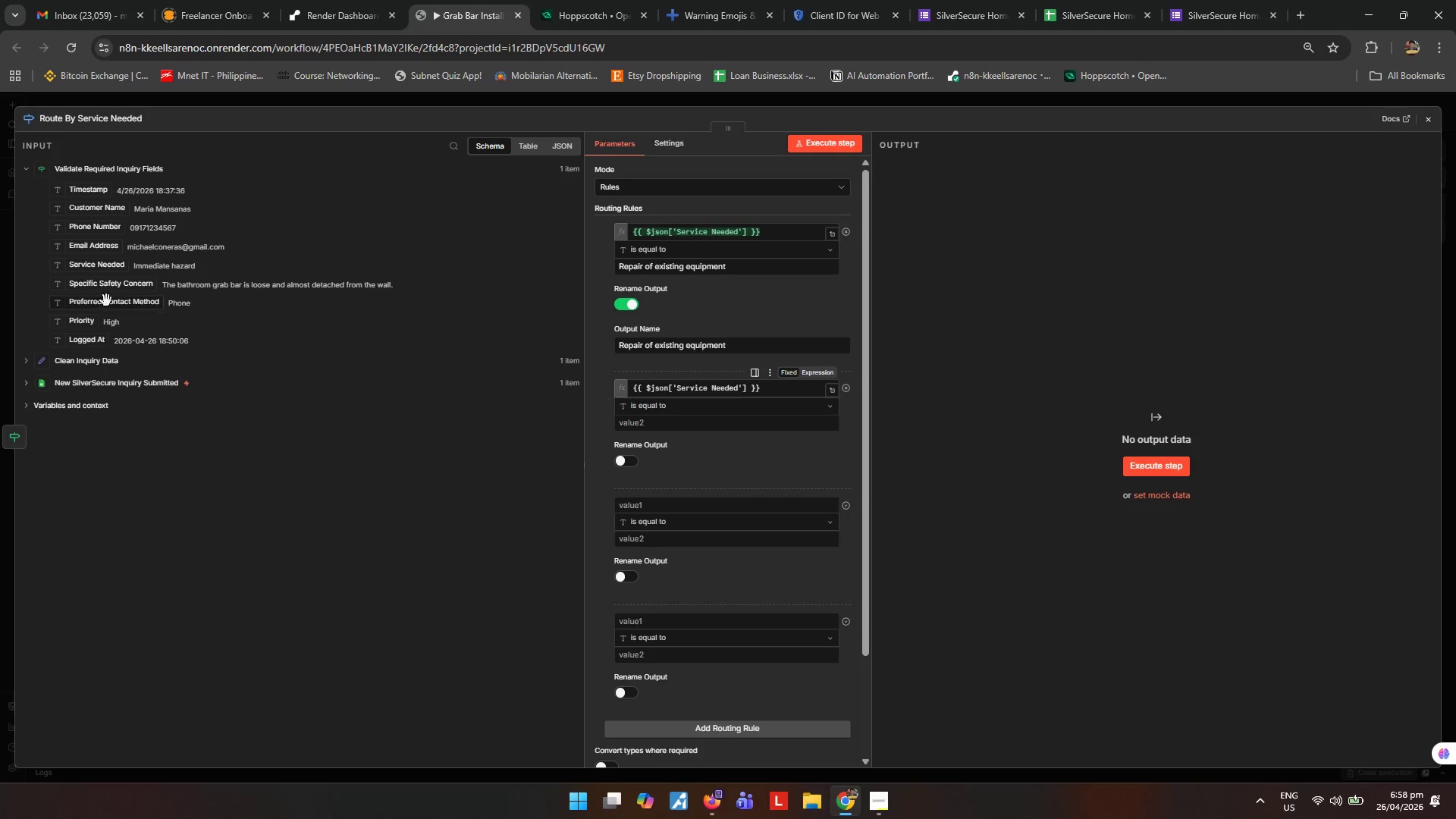 
left_click_drag(start_coordinate=[98, 268], to_coordinate=[648, 505])
 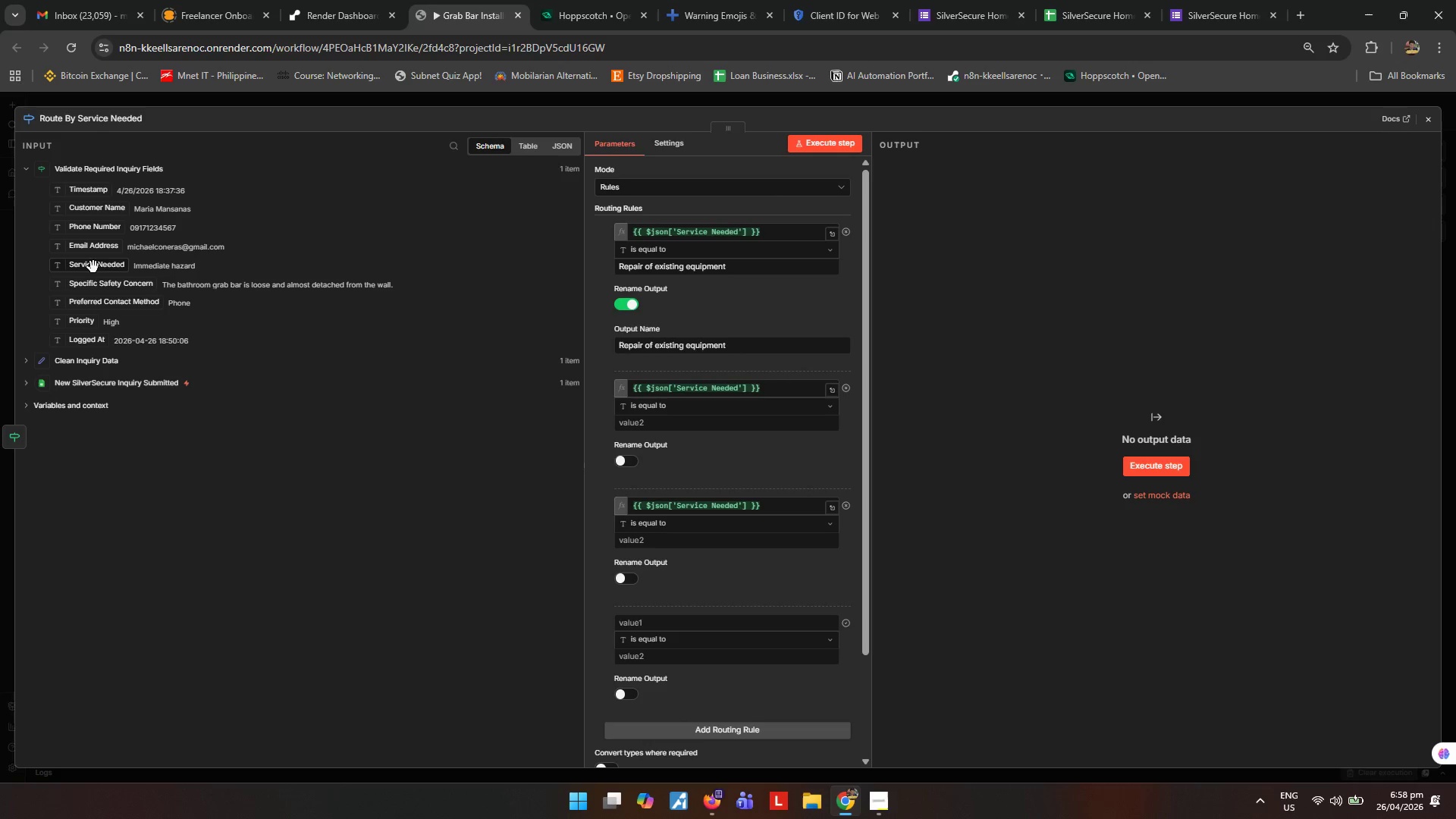 
left_click_drag(start_coordinate=[93, 267], to_coordinate=[695, 613])
 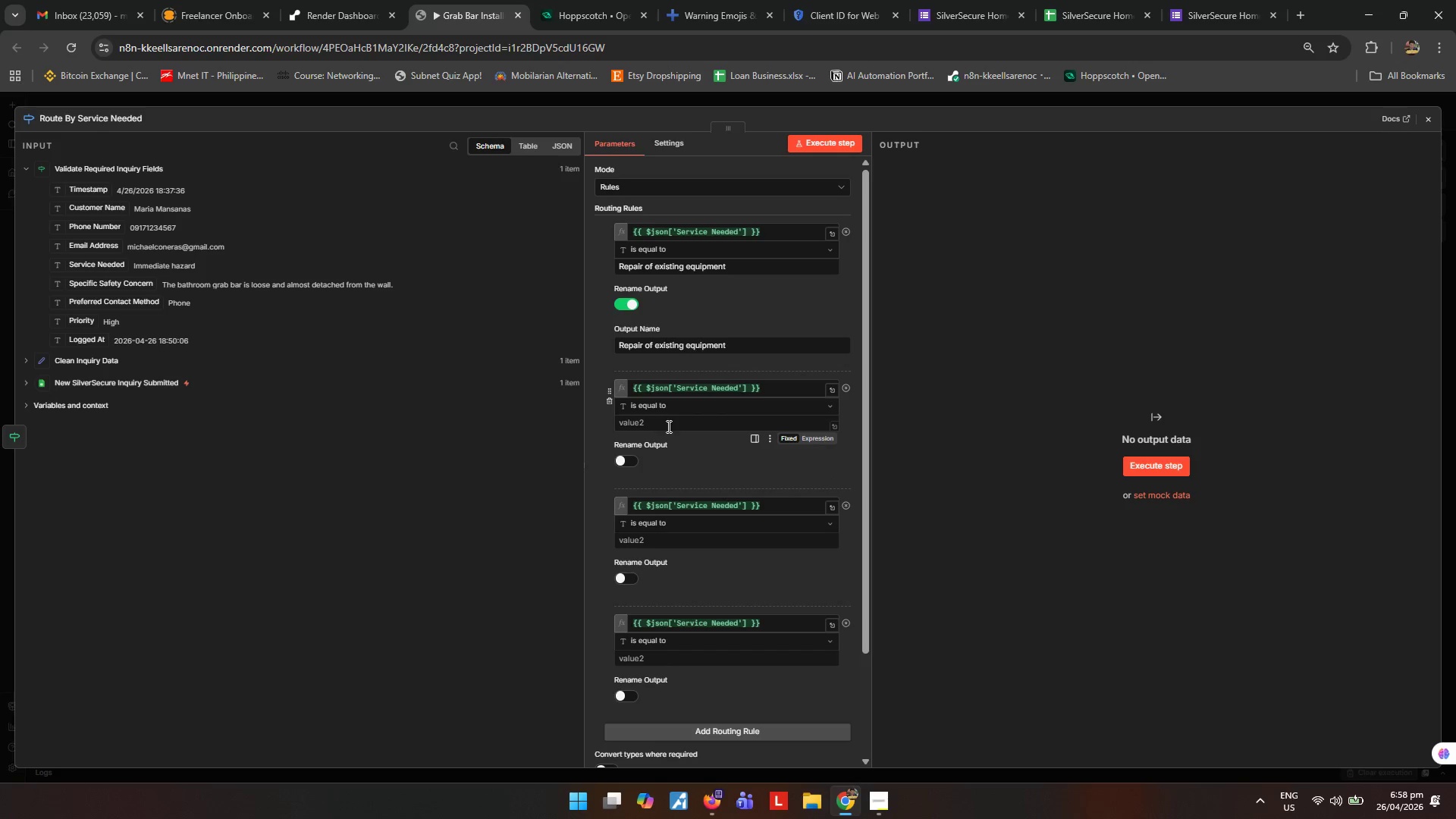 
wait(5.19)
 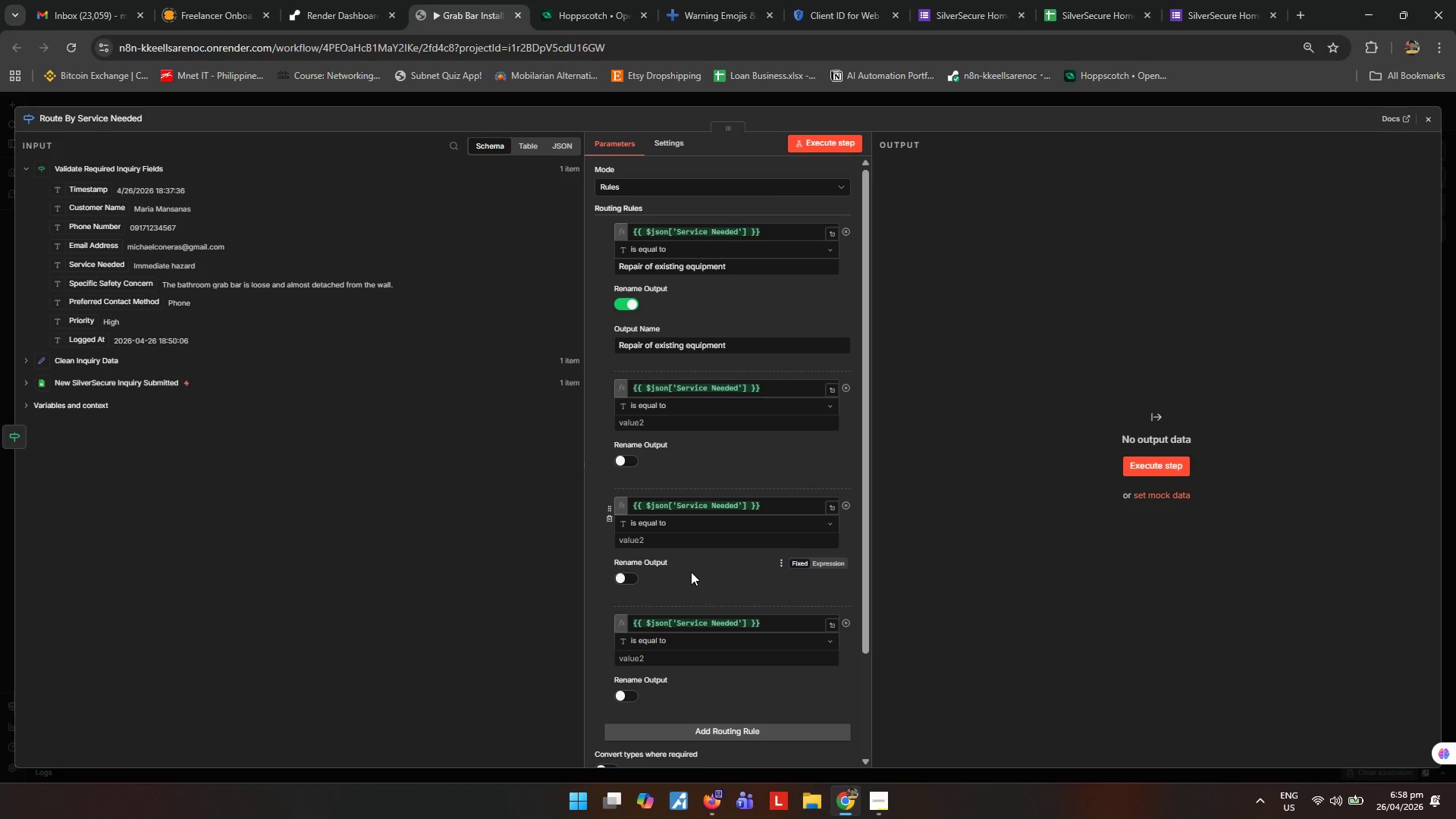 
left_click_drag(start_coordinate=[199, 267], to_coordinate=[133, 262])
 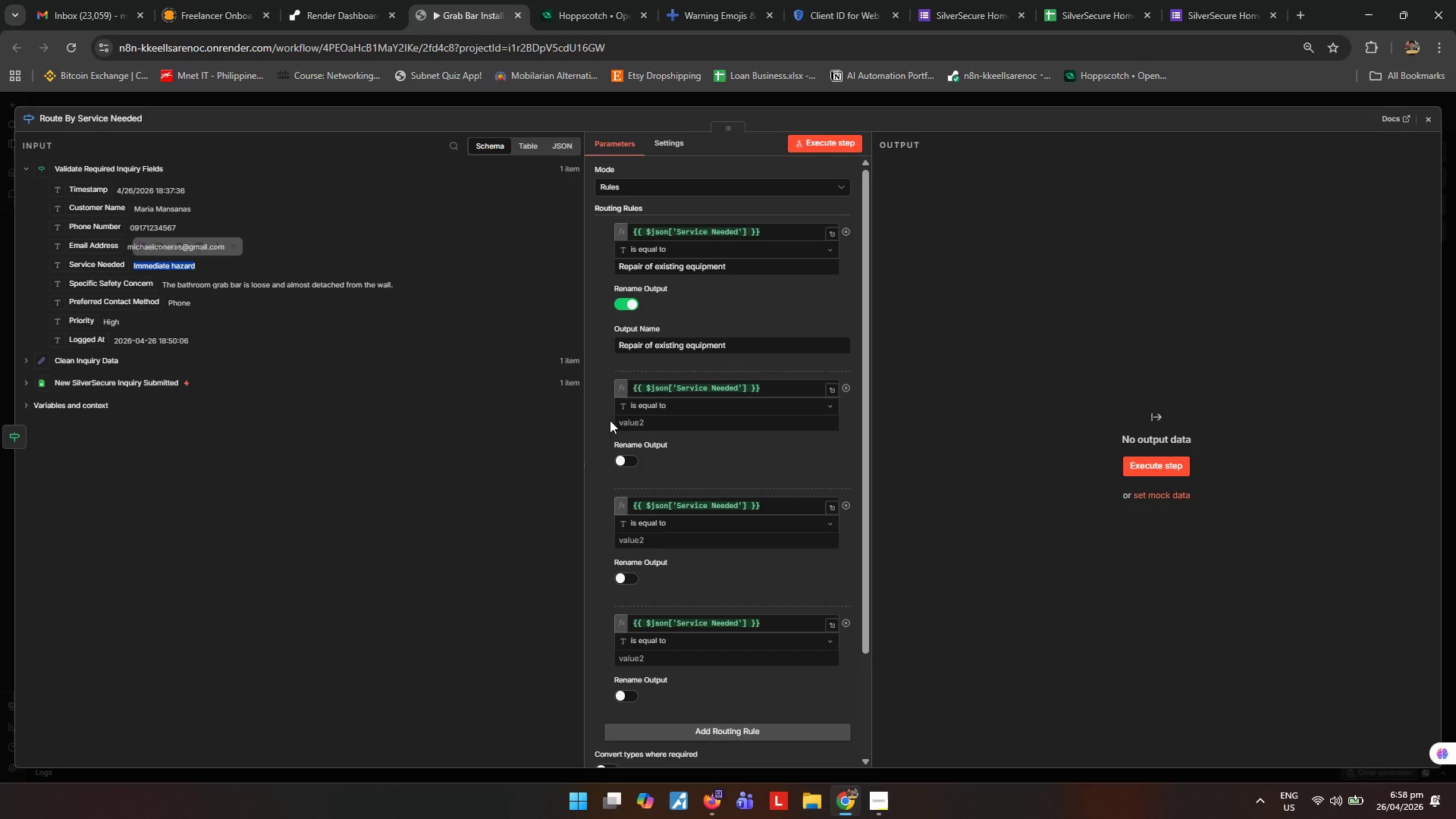 
key(Control+ControlLeft)
 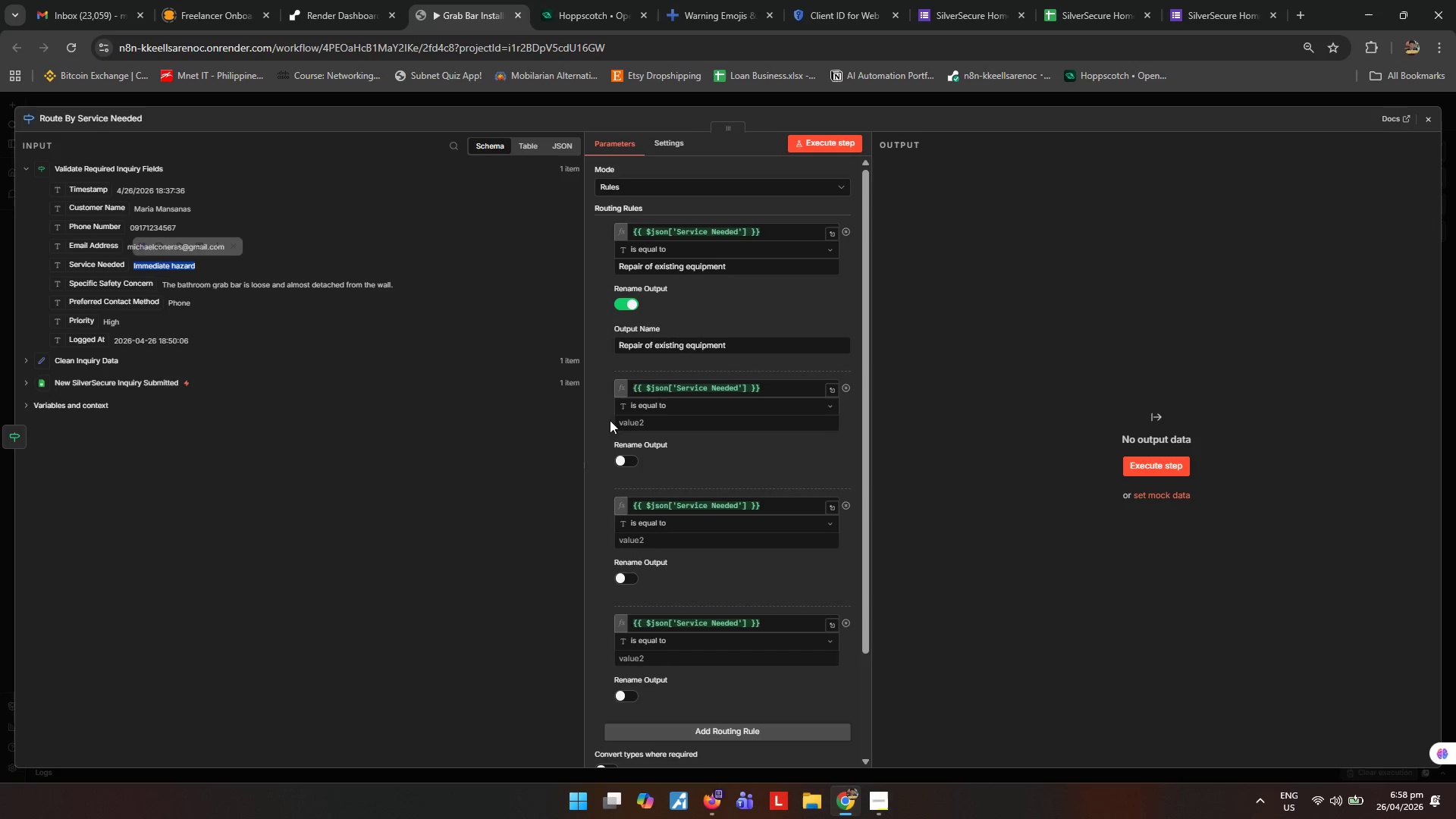 
key(Control+C)
 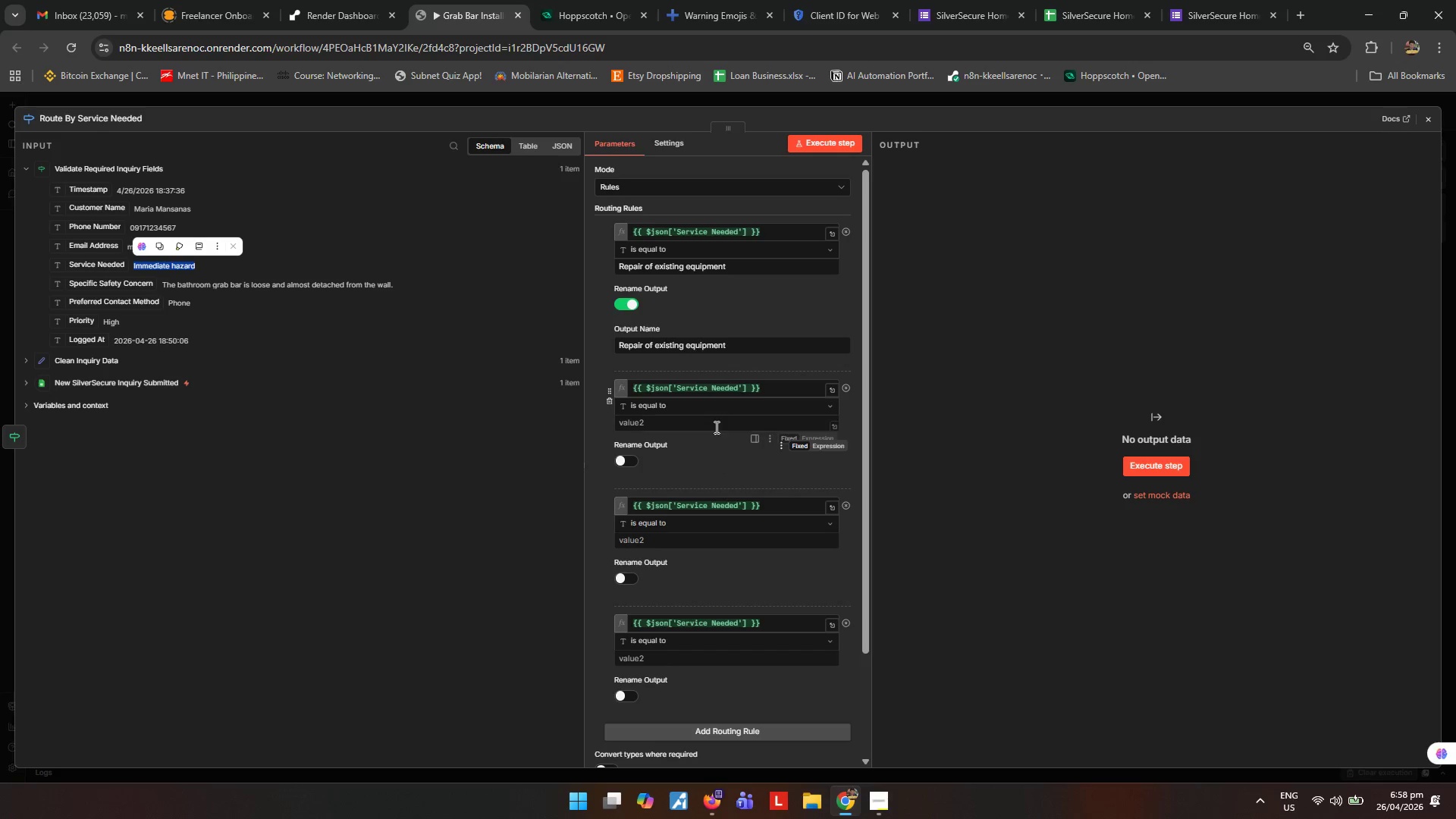 
left_click([715, 427])
 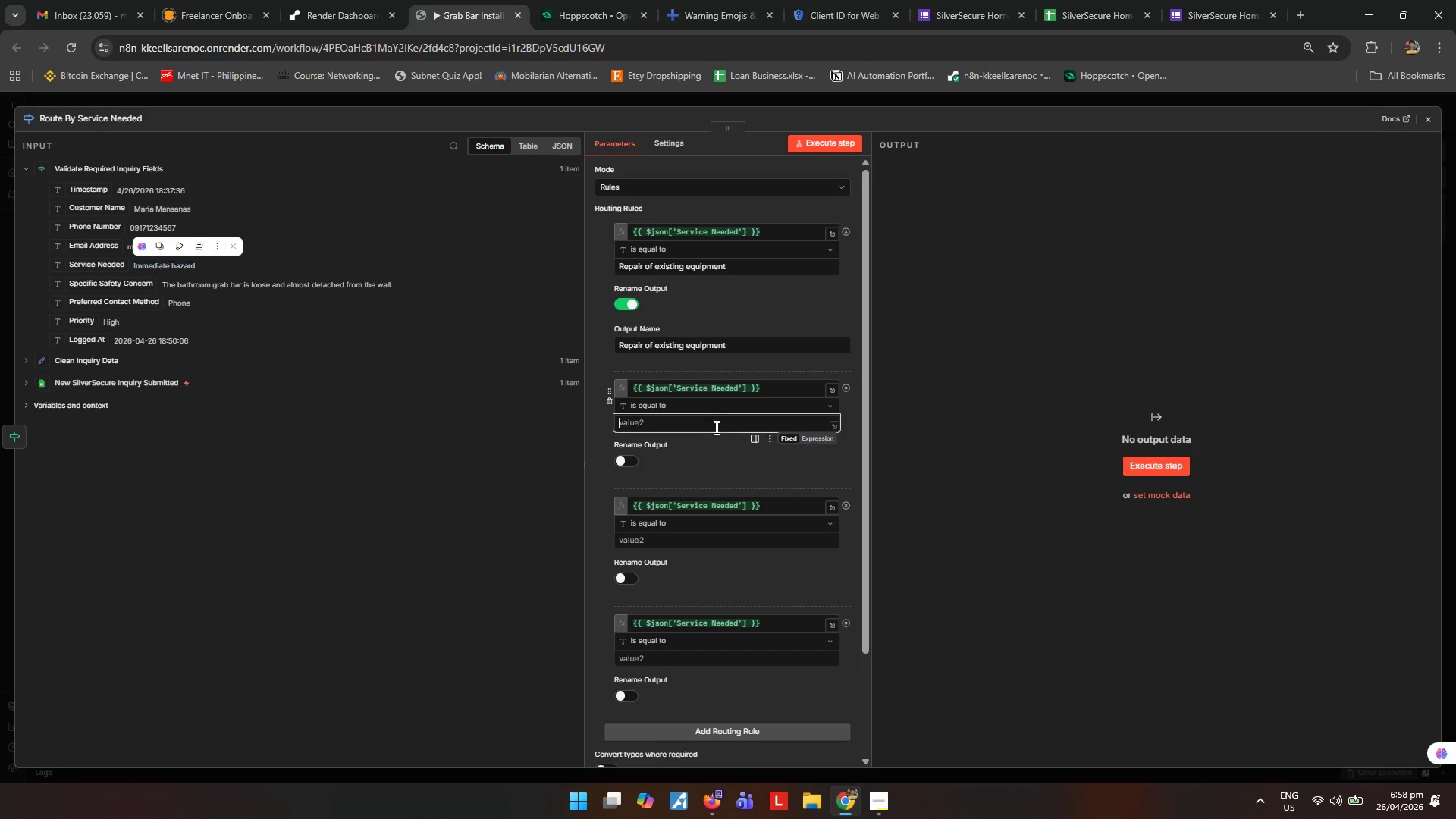 
key(Control+ControlLeft)
 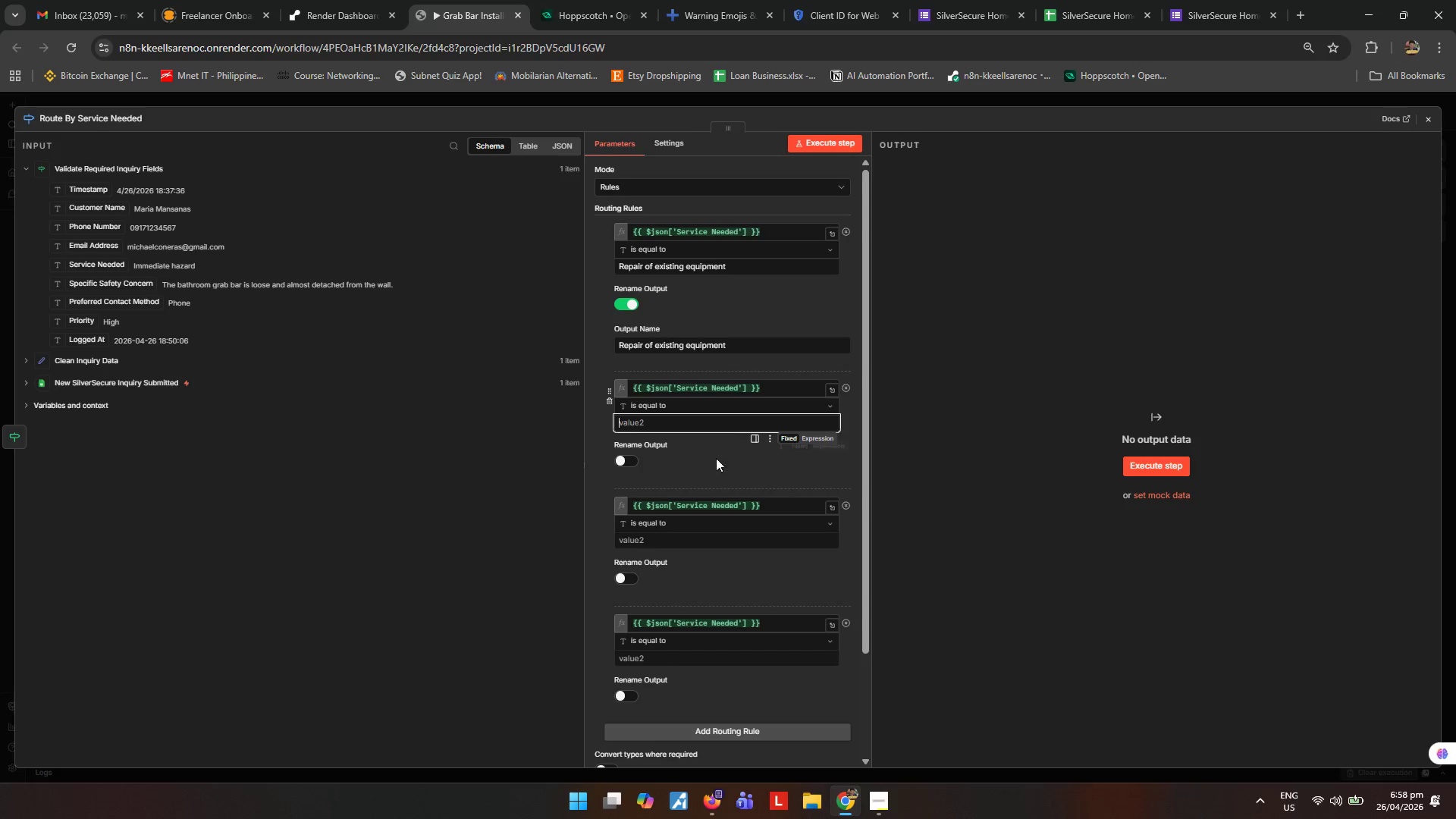 
key(Control+V)